 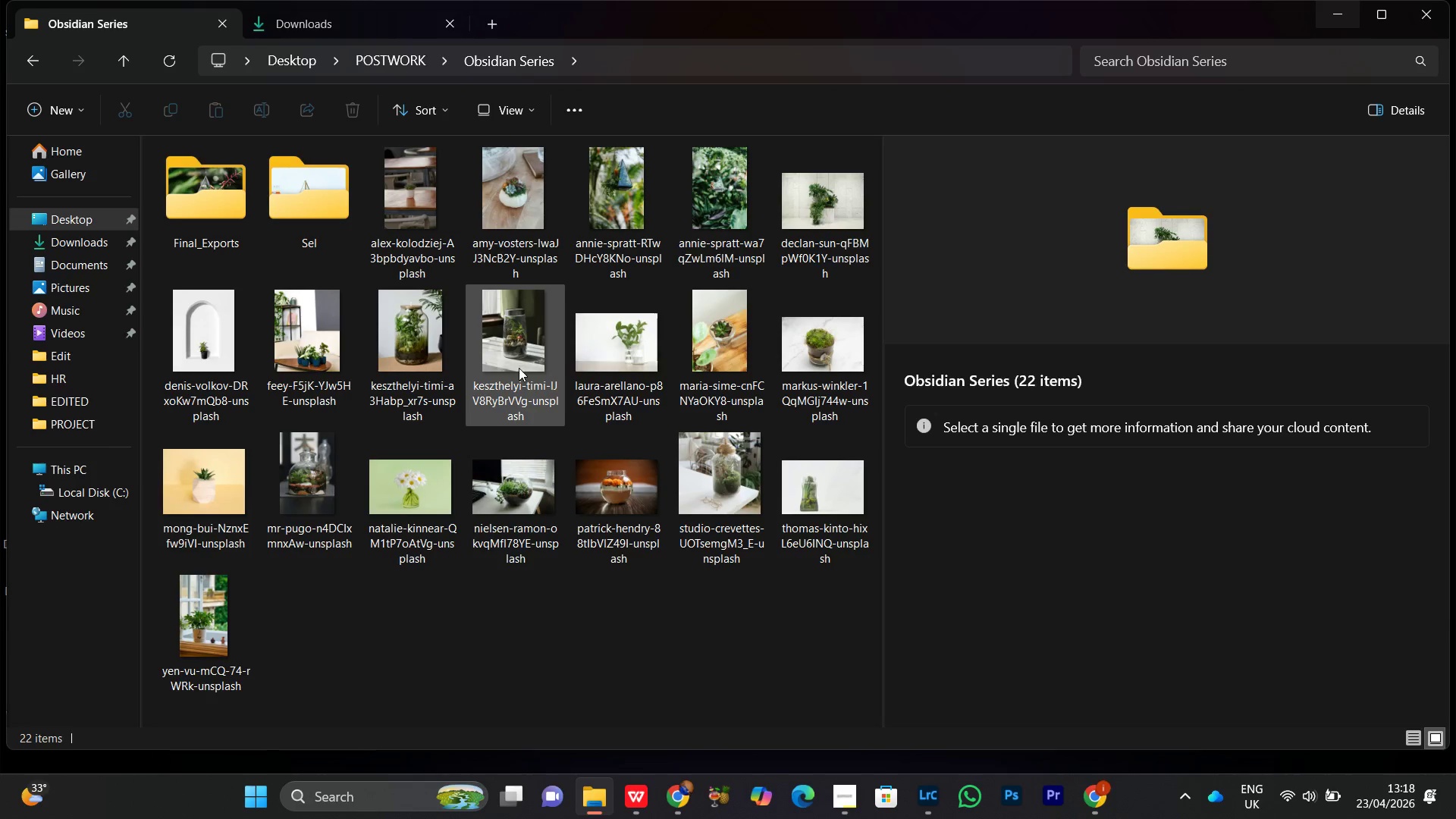 
mouse_move([492, 326])
 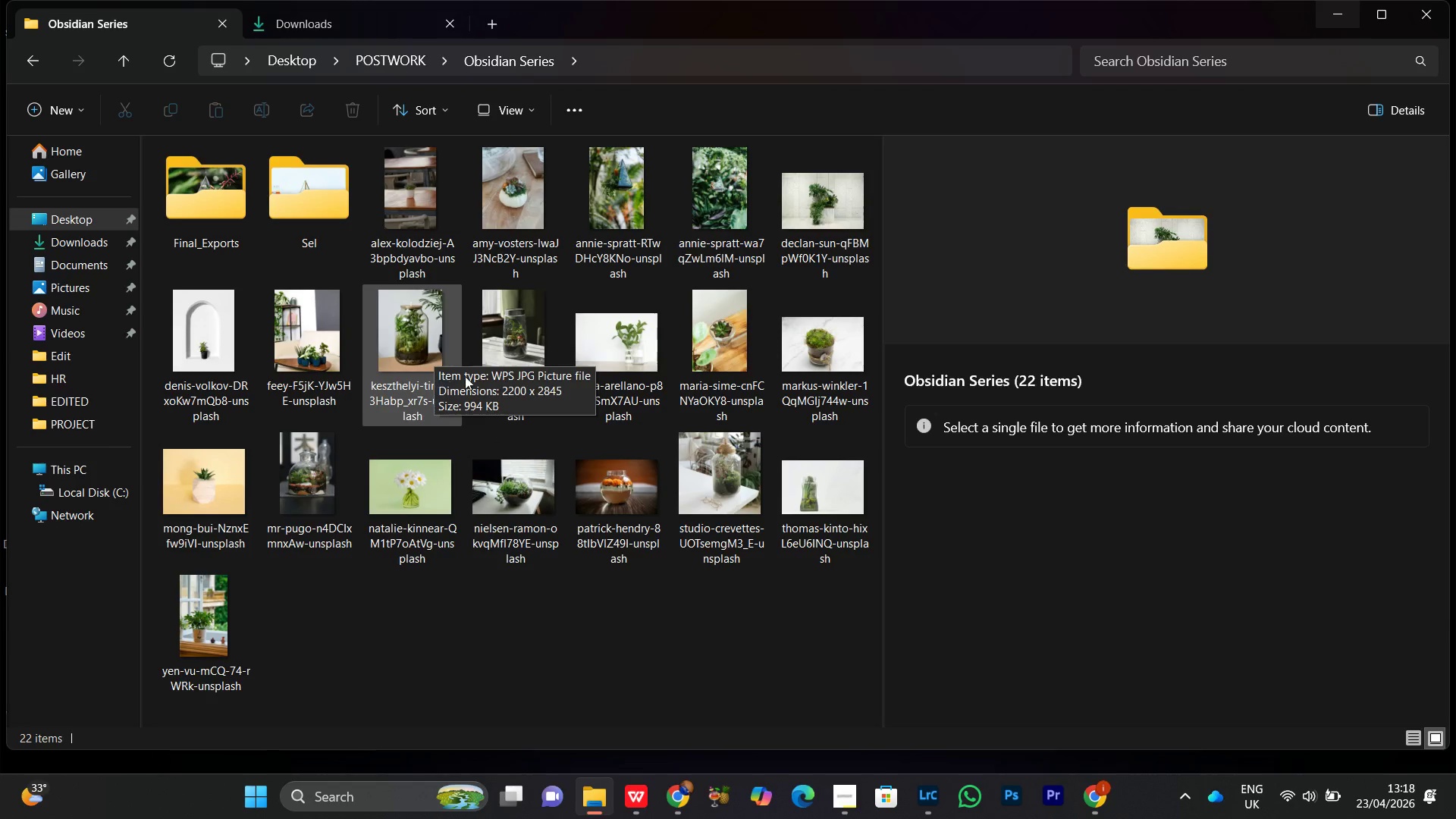 
mouse_move([464, 375])
 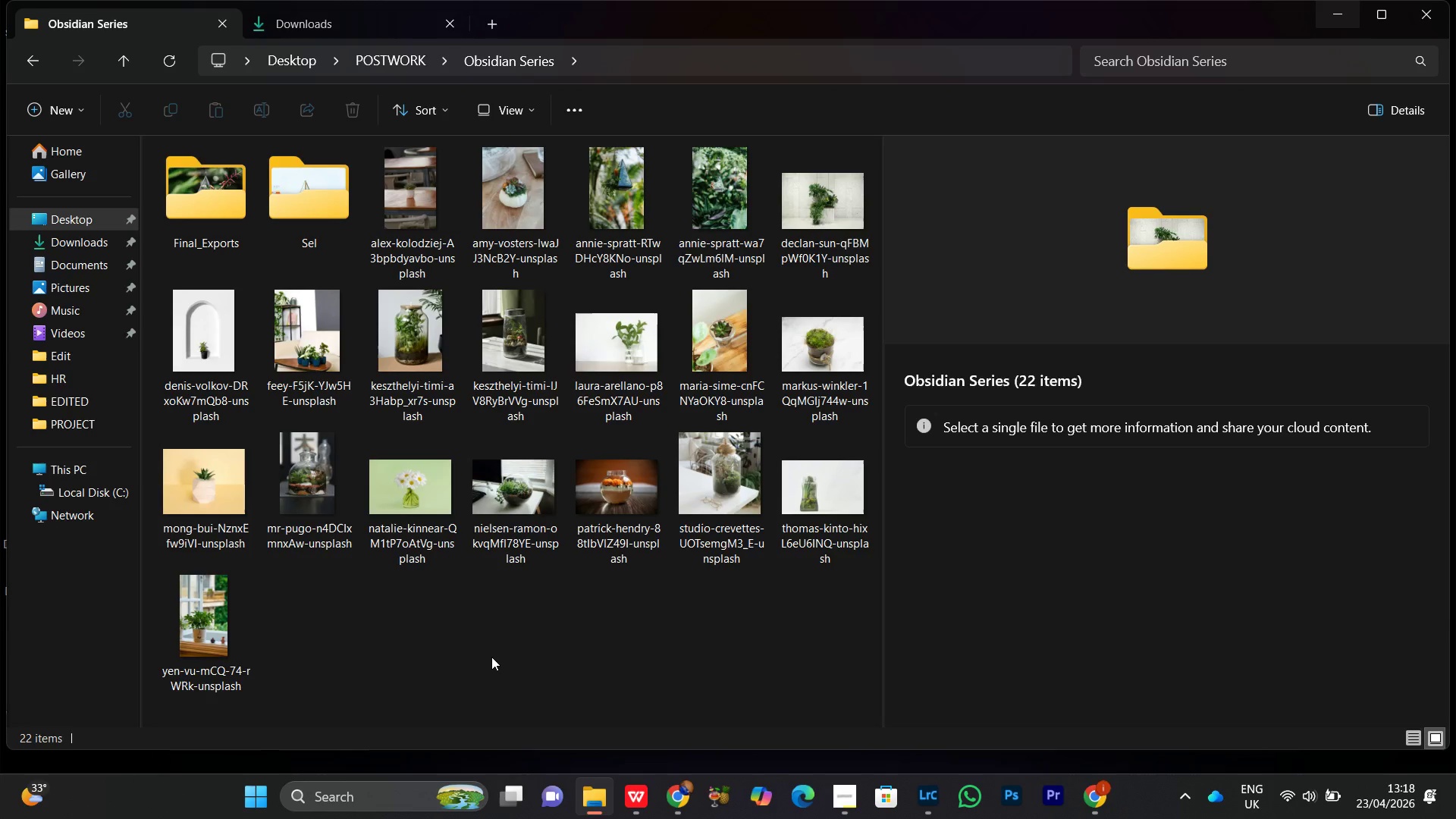 
wait(17.21)
 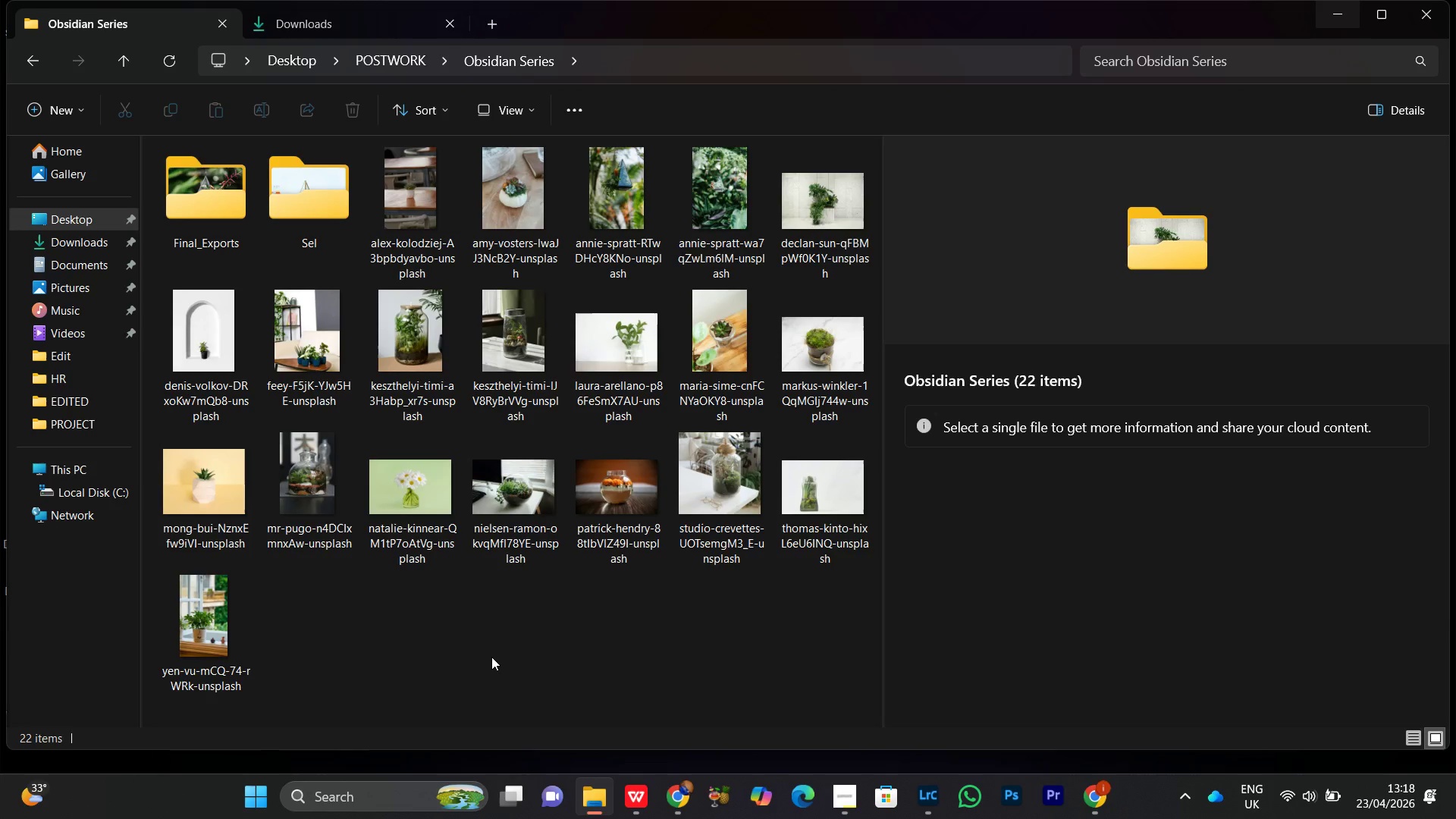 
left_click([481, 623])
 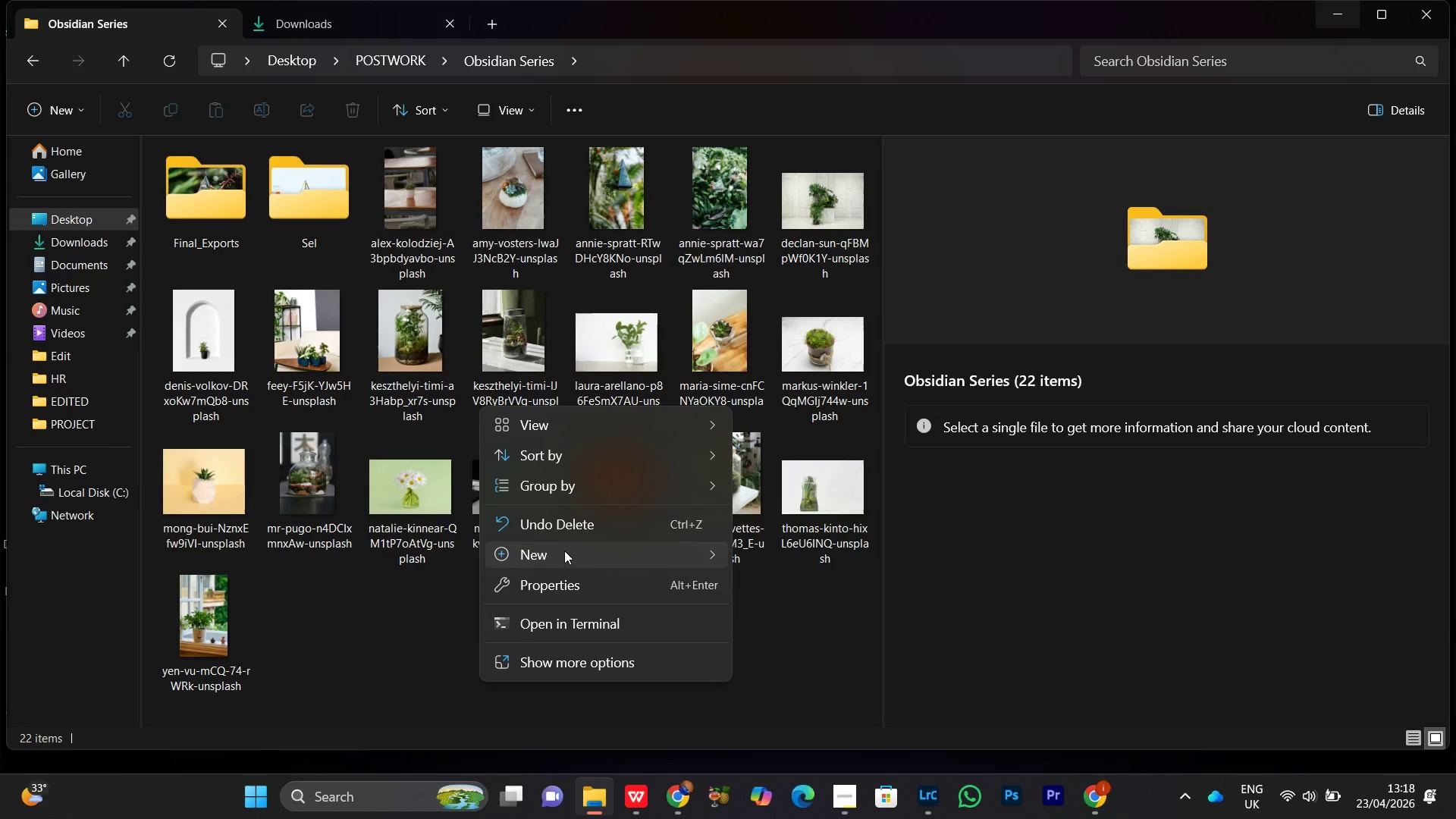 
left_click([558, 560])
 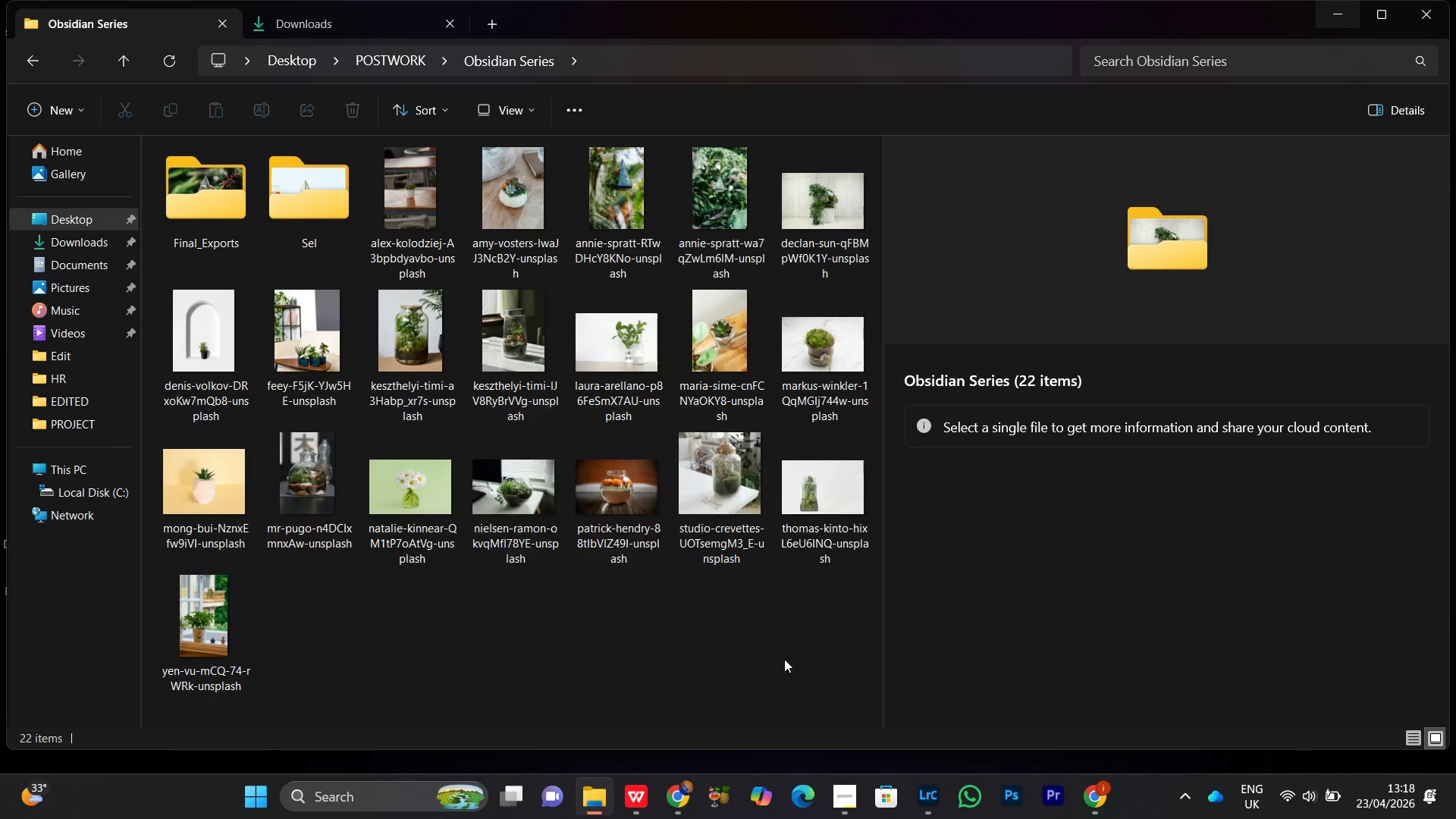 
left_click([1095, 807])
 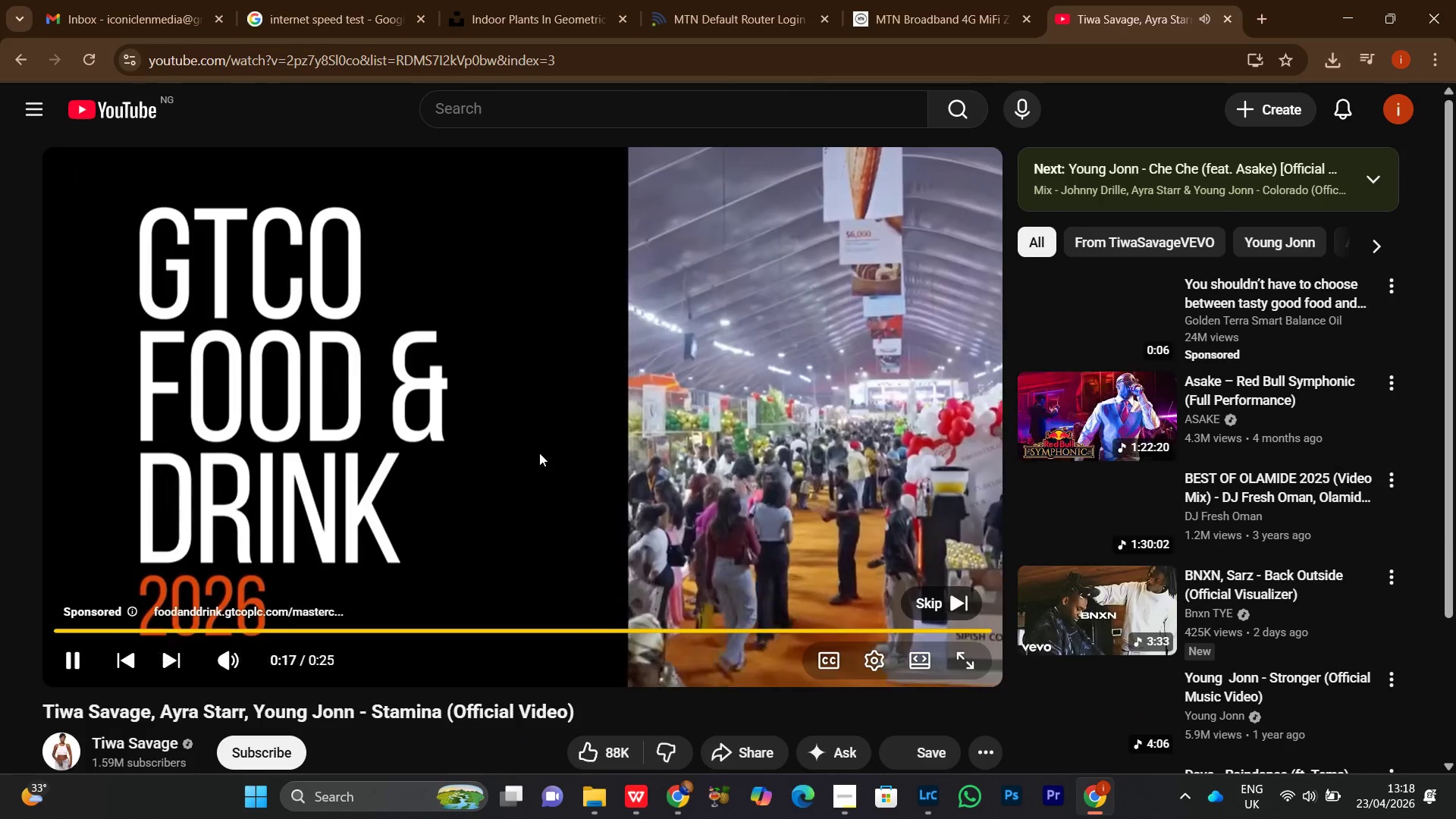 
left_click([537, 414])
 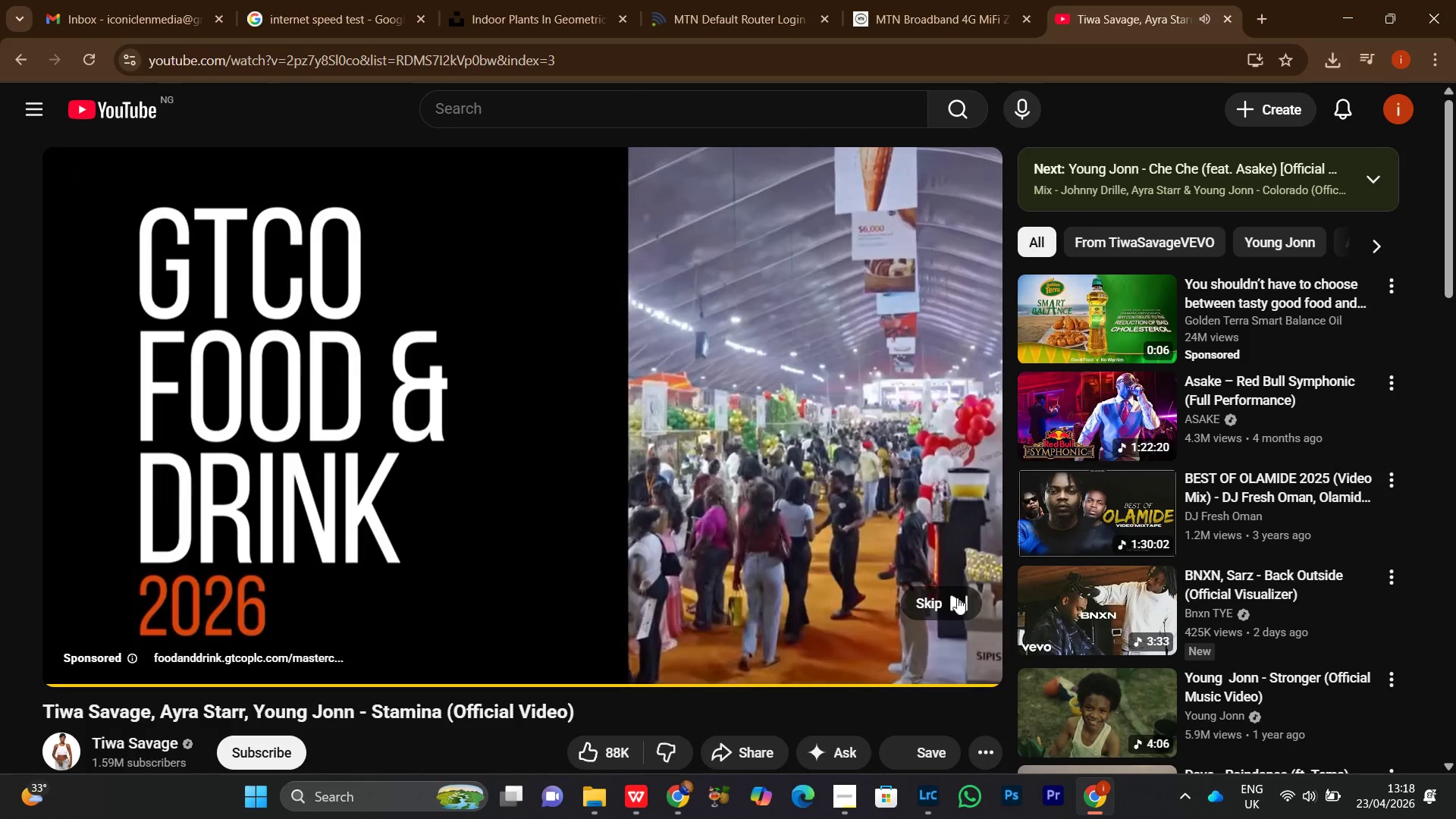 
left_click([915, 603])
 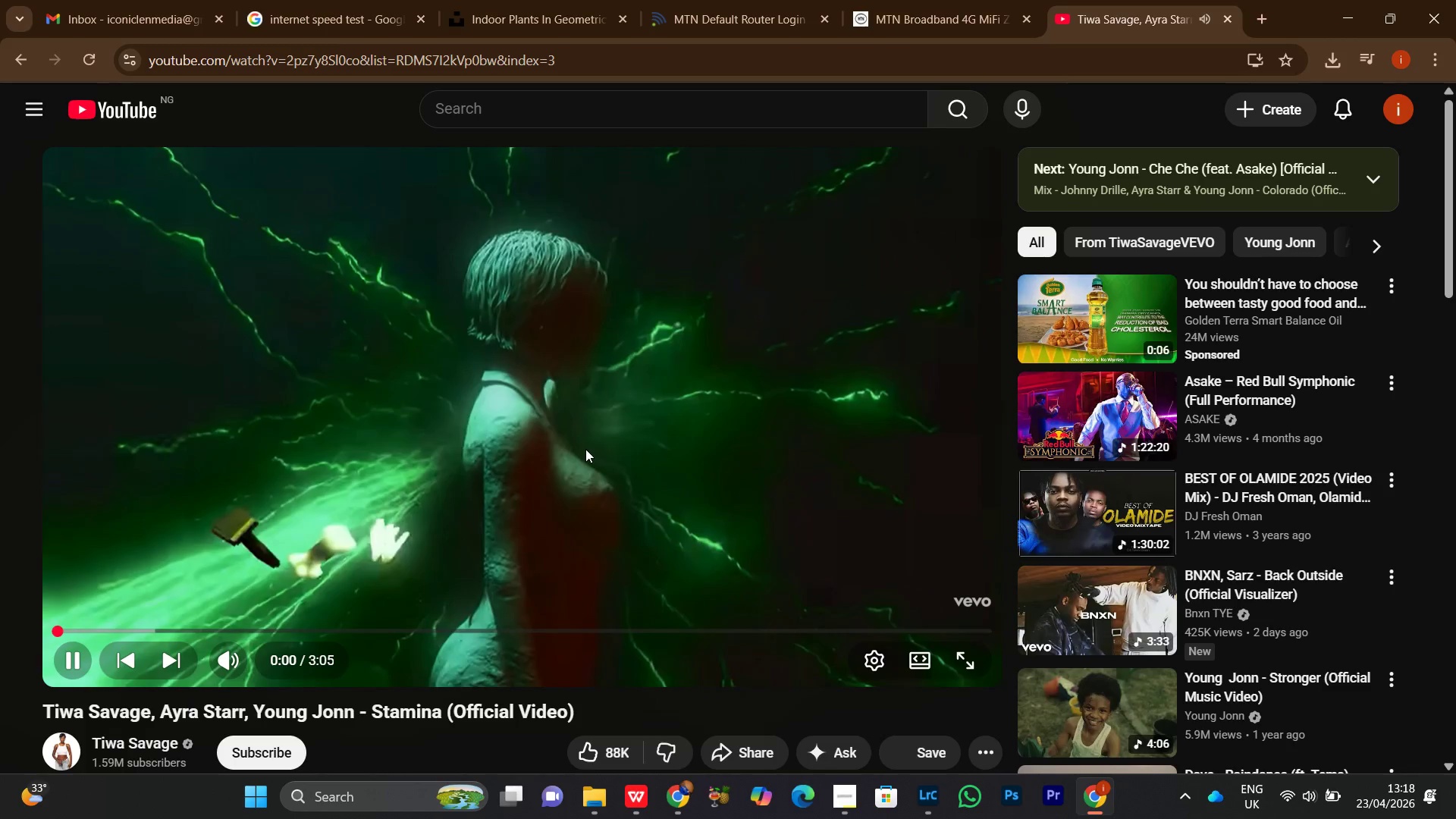 
left_click([484, 464])
 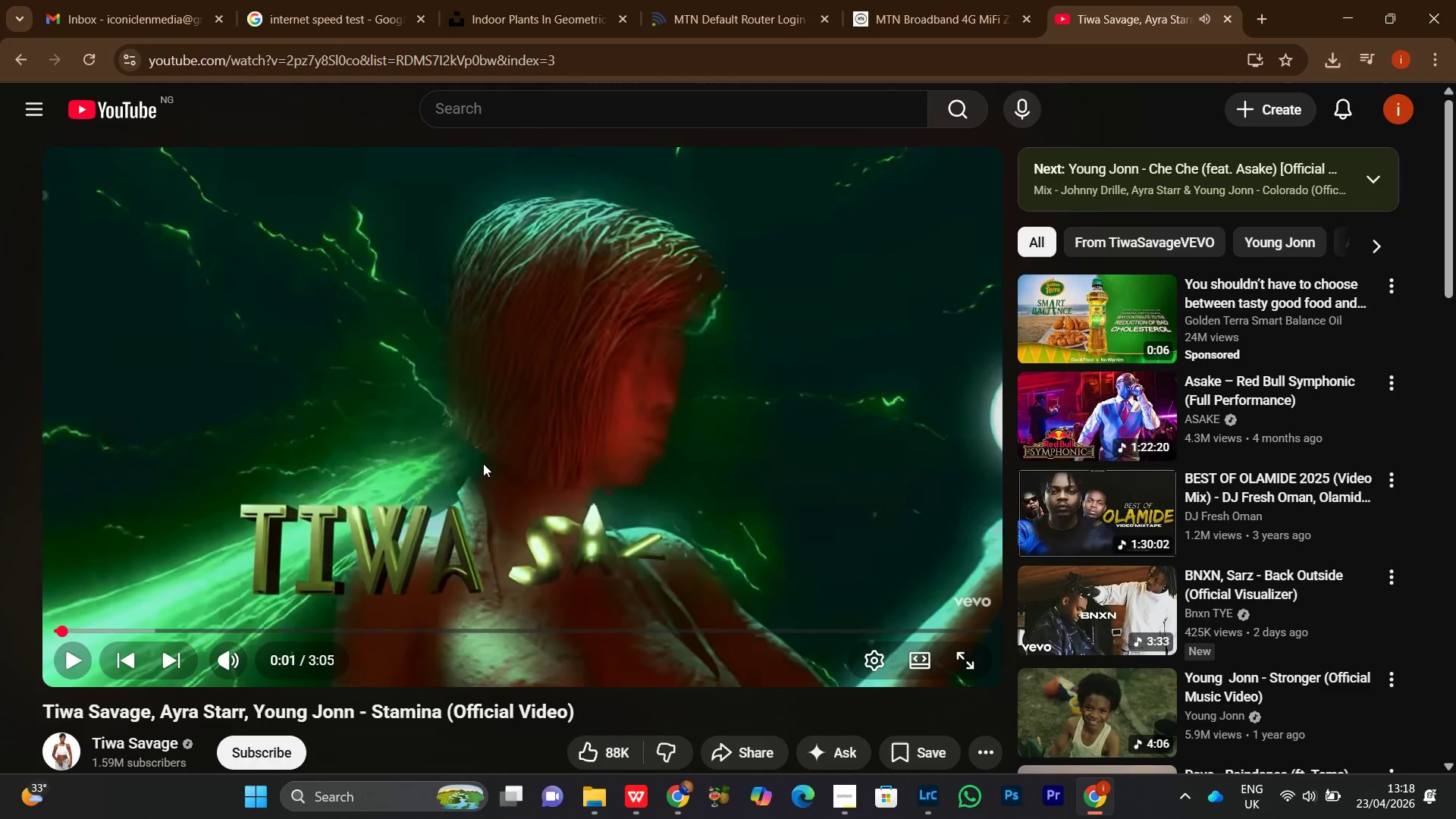 
scroll: coordinate [525, 552], scroll_direction: down, amount: 2.0
 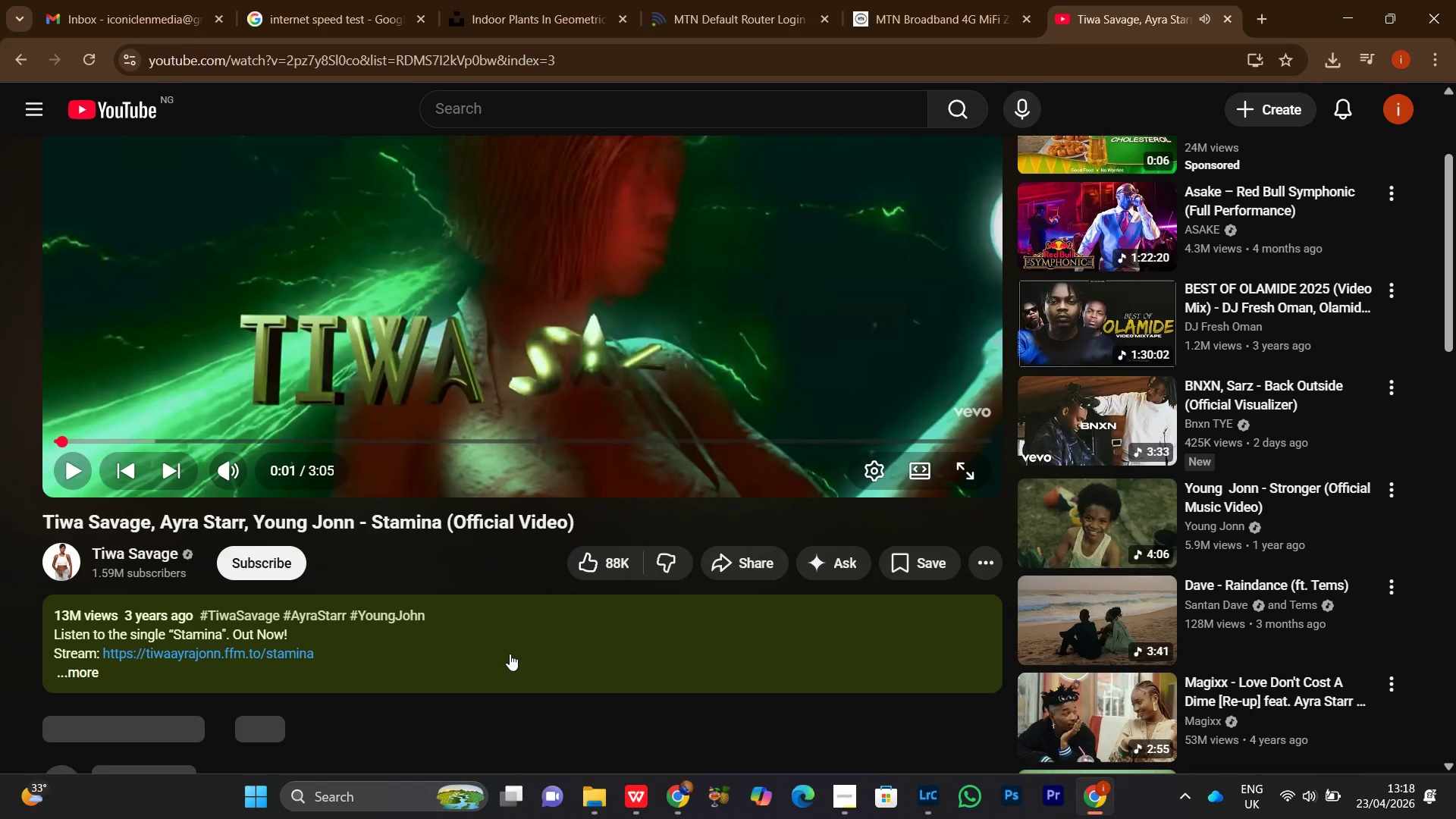 
scroll: coordinate [507, 653], scroll_direction: up, amount: 5.0
 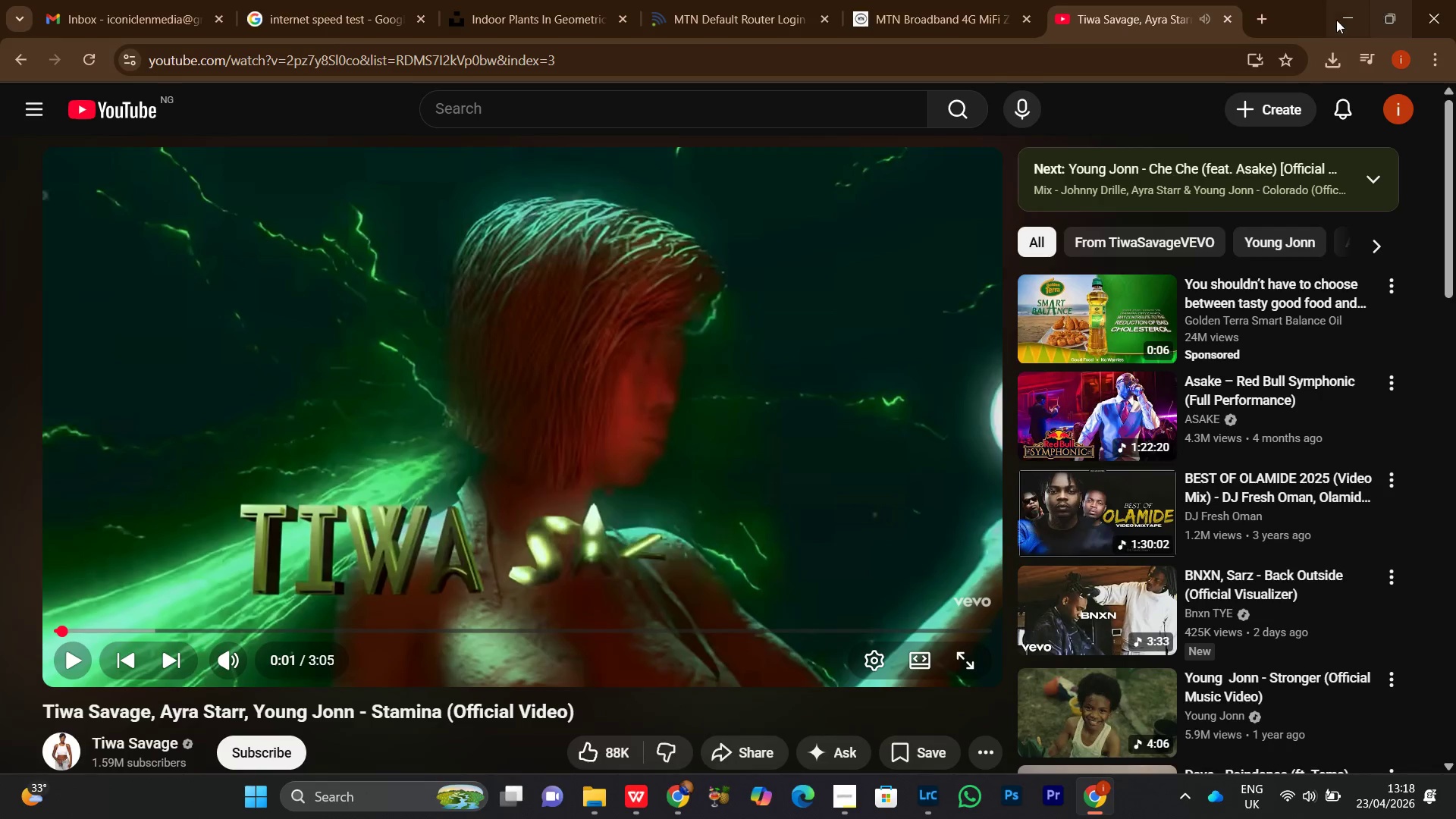 
left_click([1336, 22])
 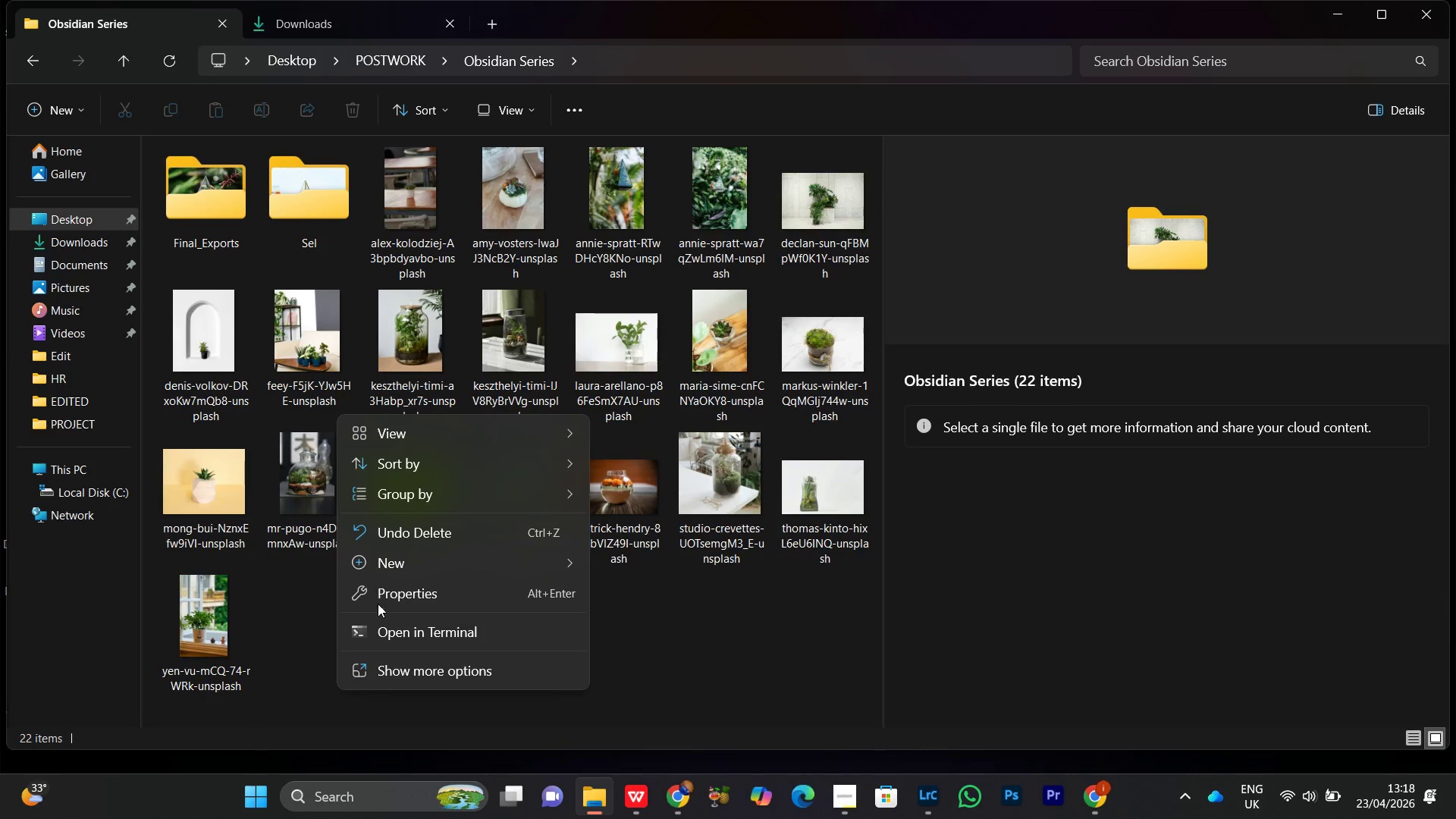 
wait(6.34)
 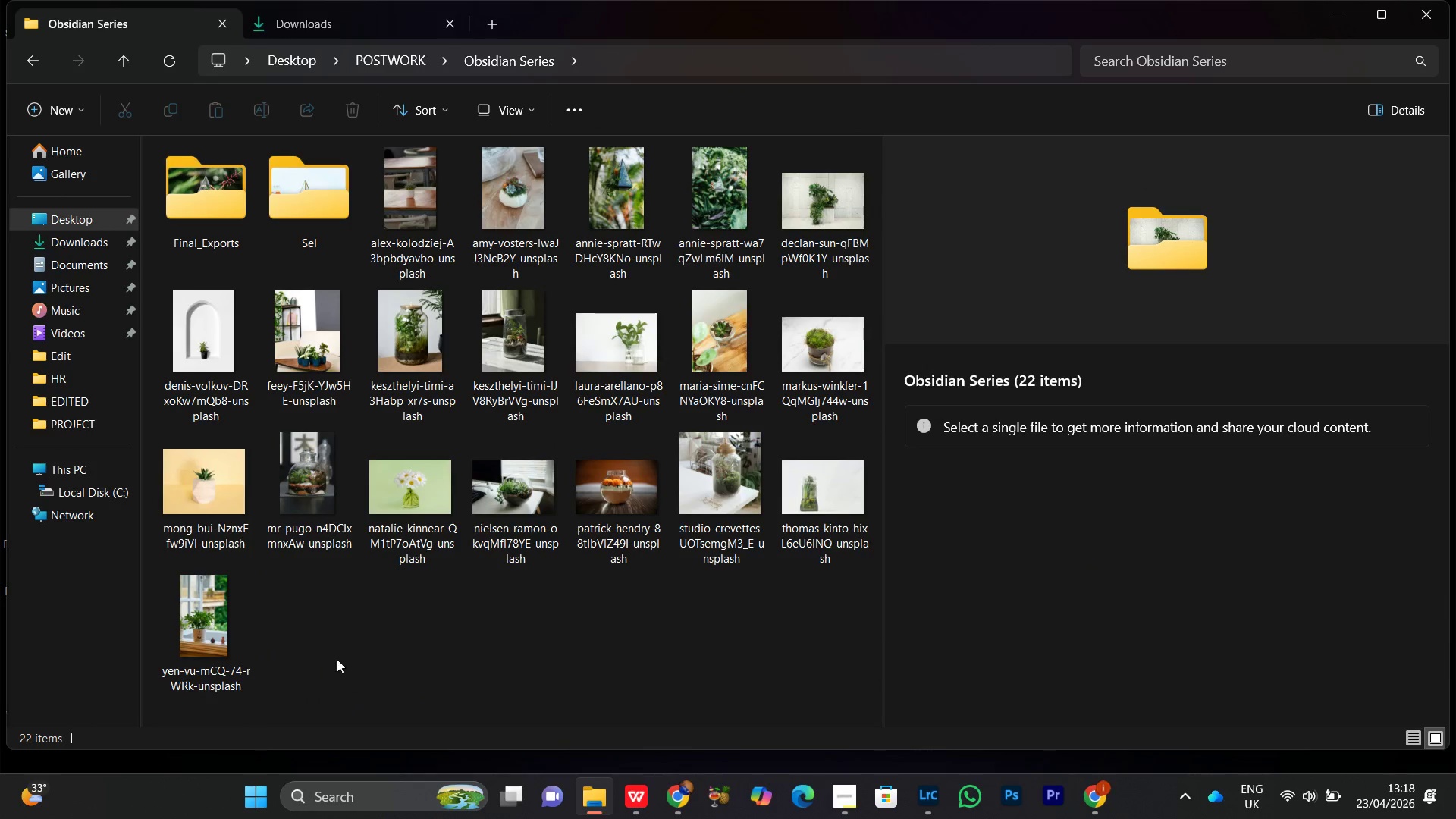 
left_click([702, 17])
 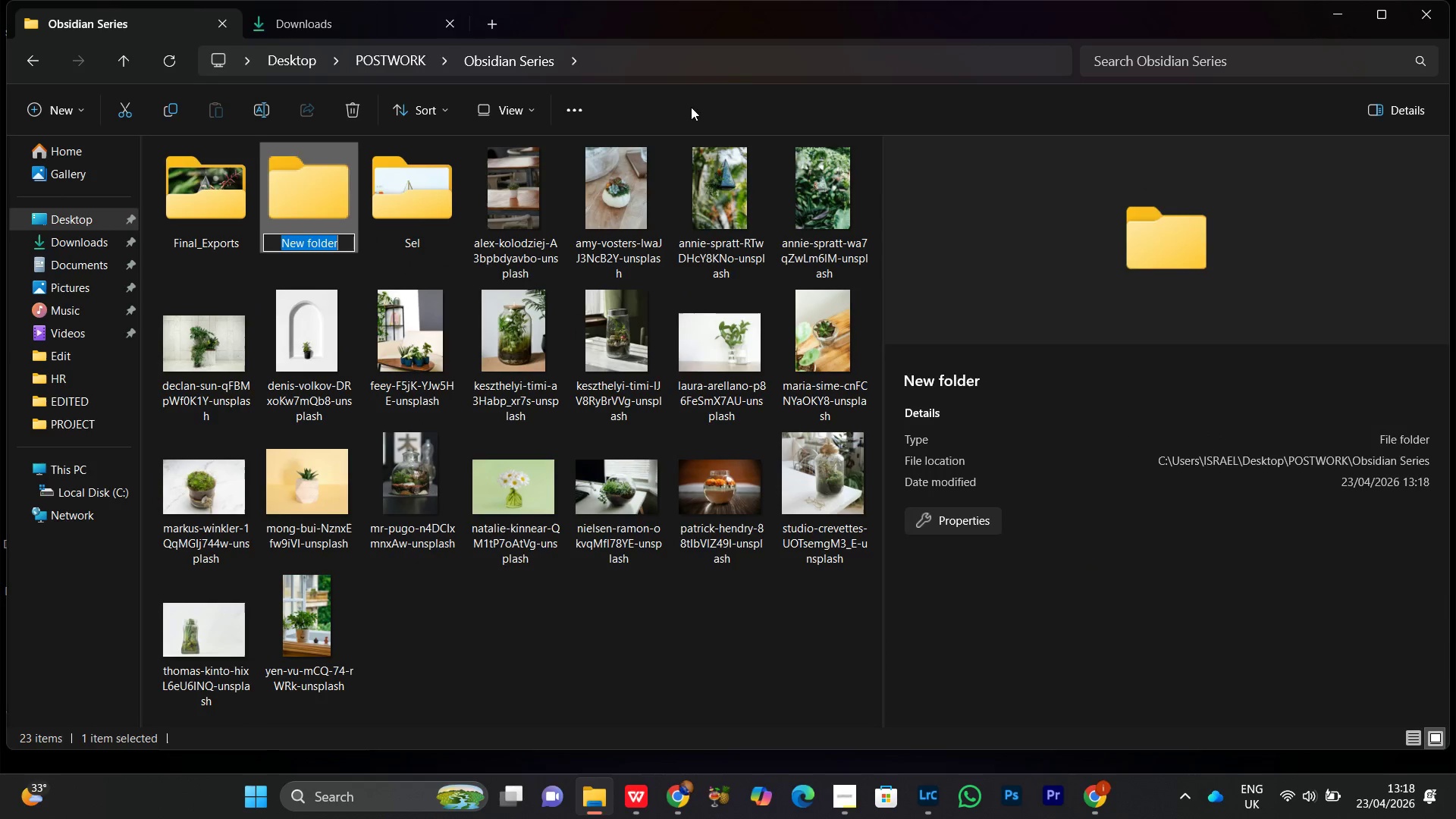 
key(Control+V)
 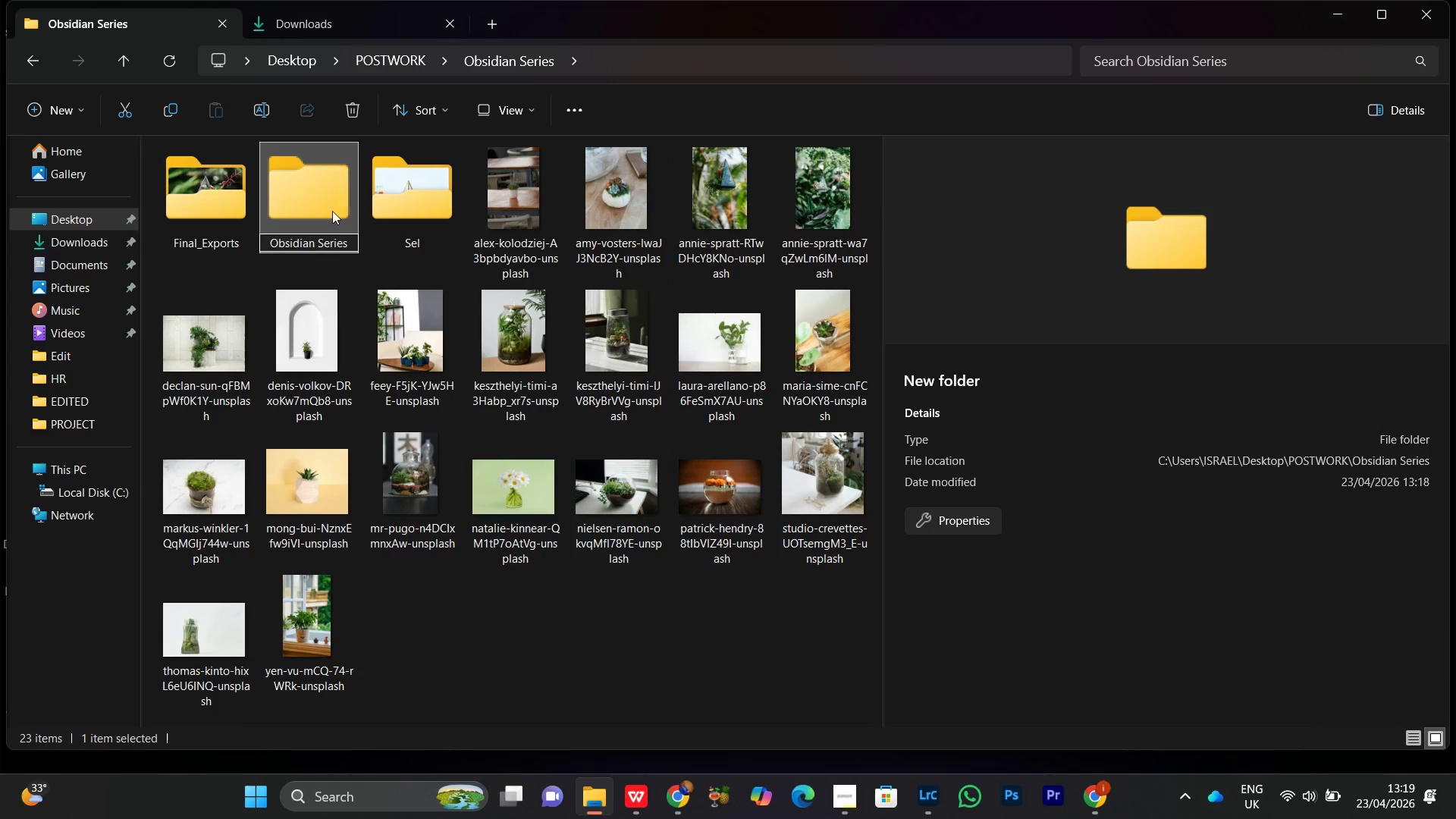 
left_click([322, 190])
 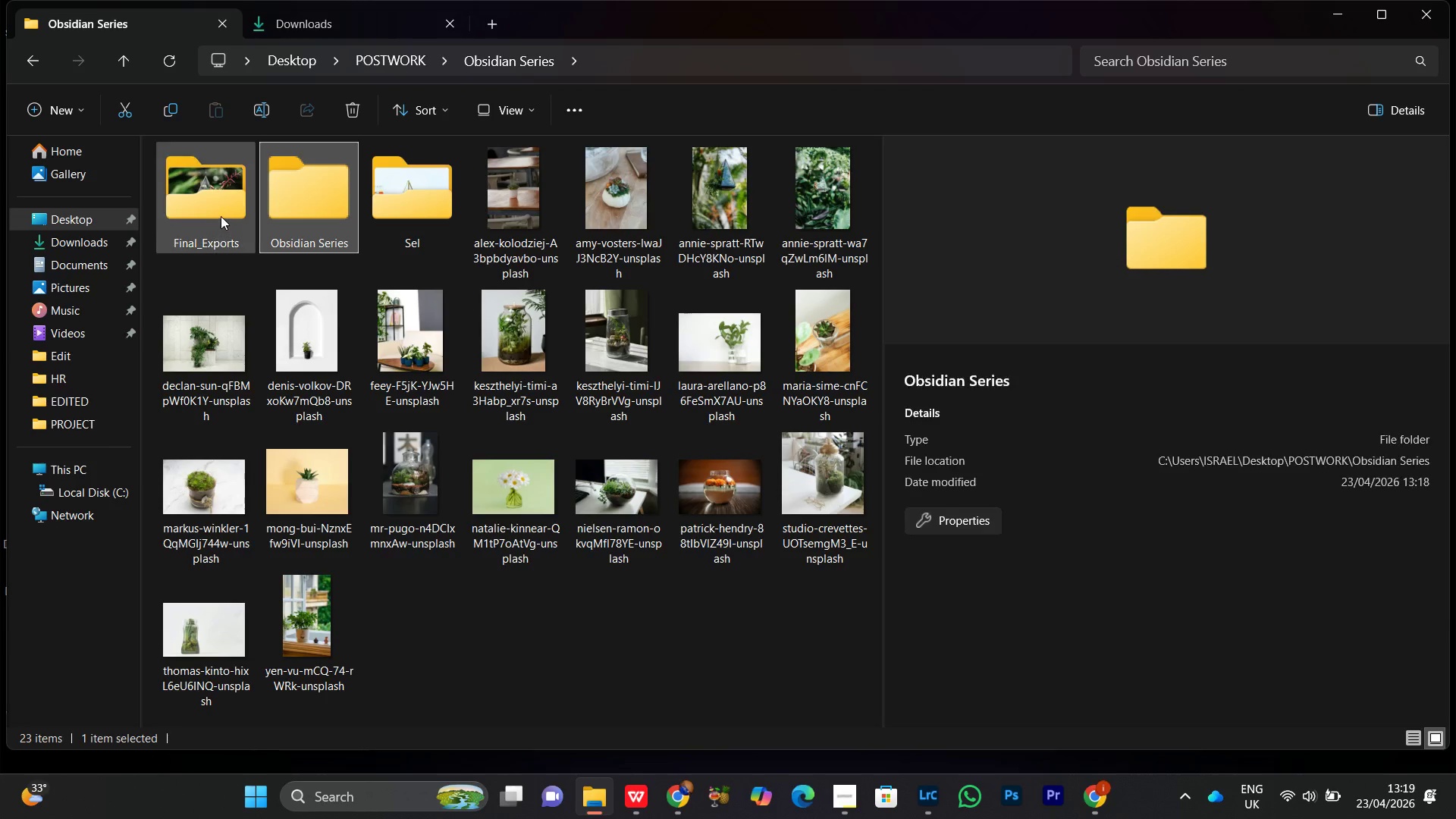 
left_click([217, 212])
 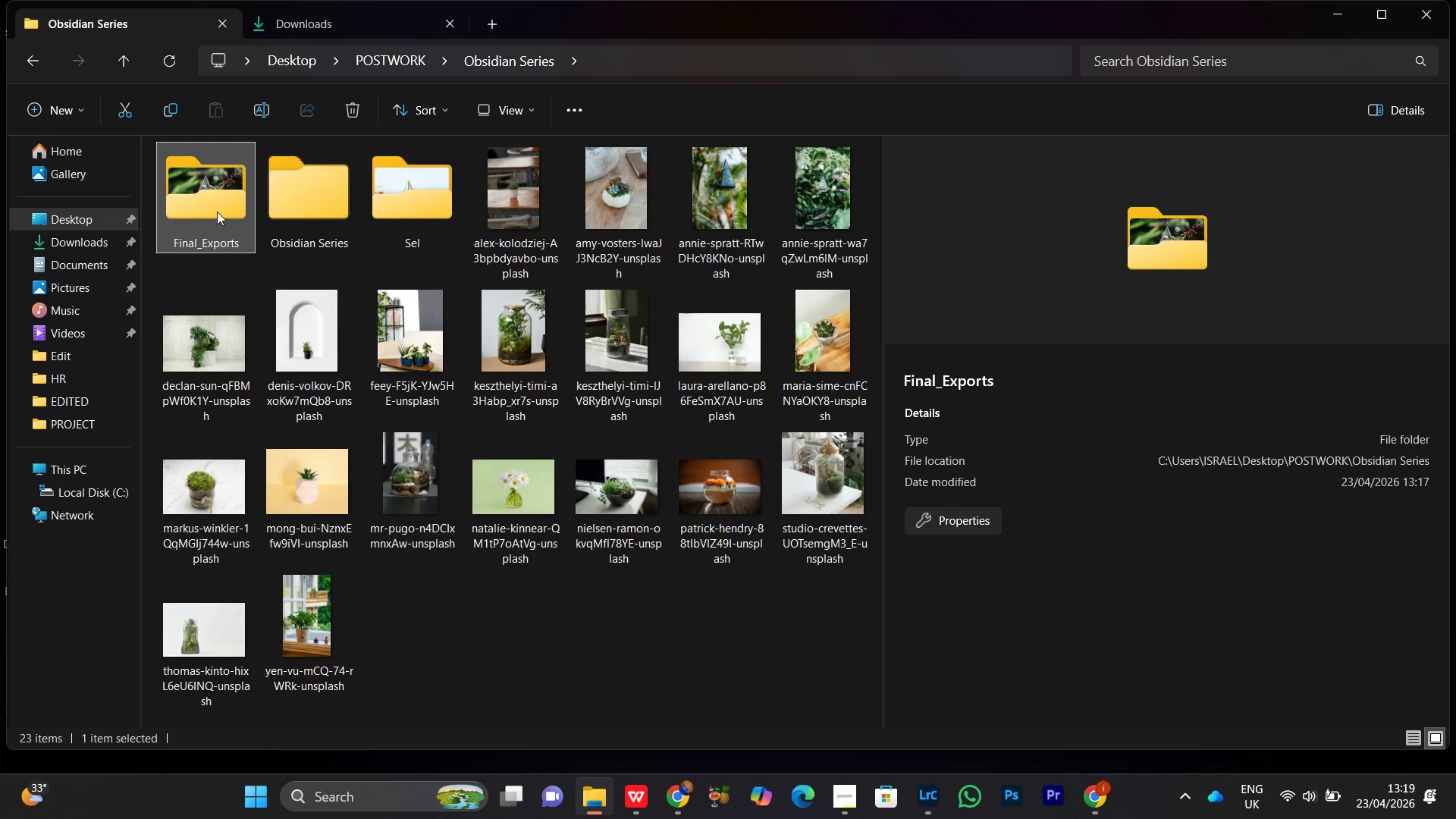 
left_click_drag(start_coordinate=[216, 211], to_coordinate=[309, 197])
 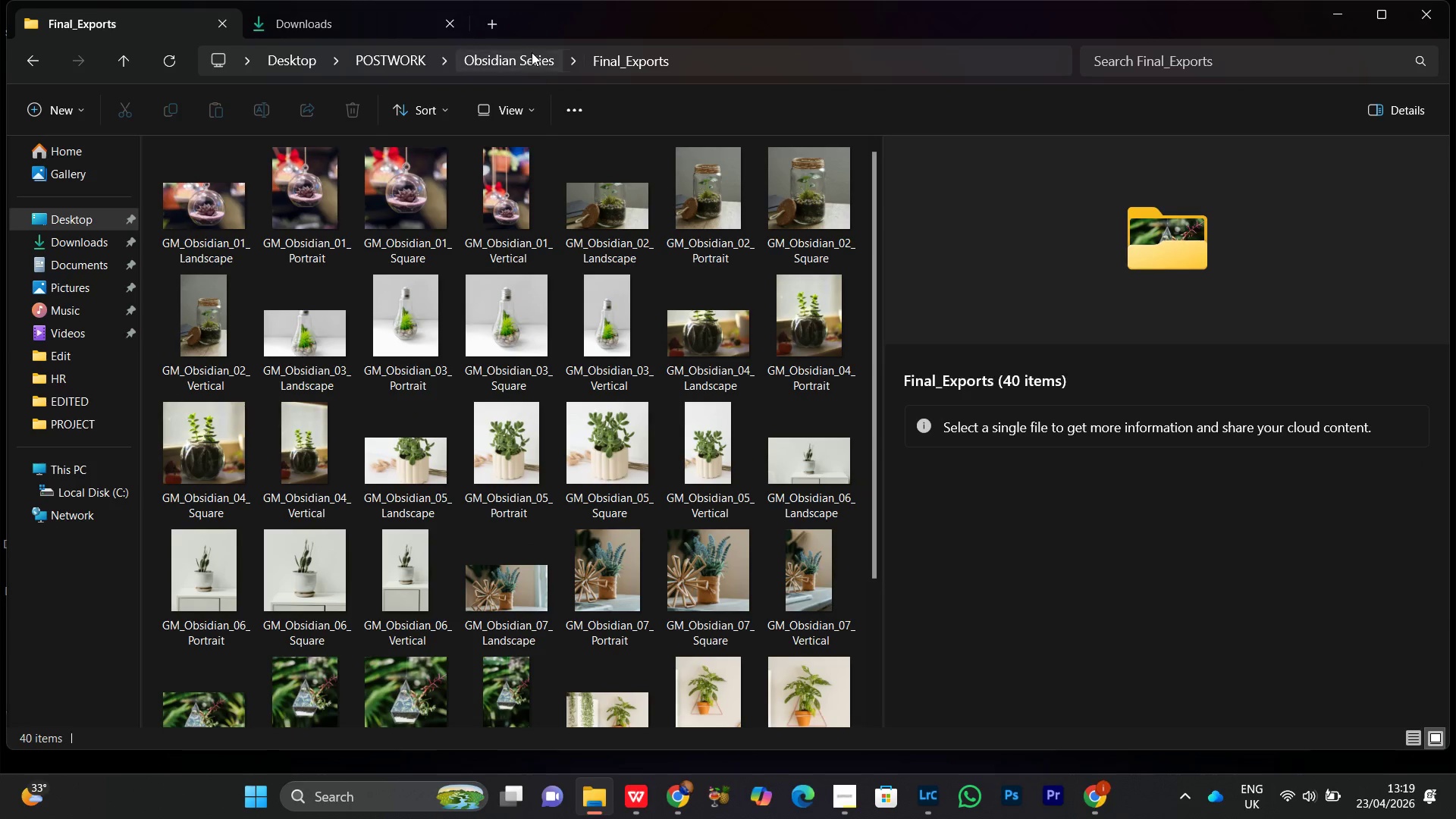 
left_click([519, 69])
 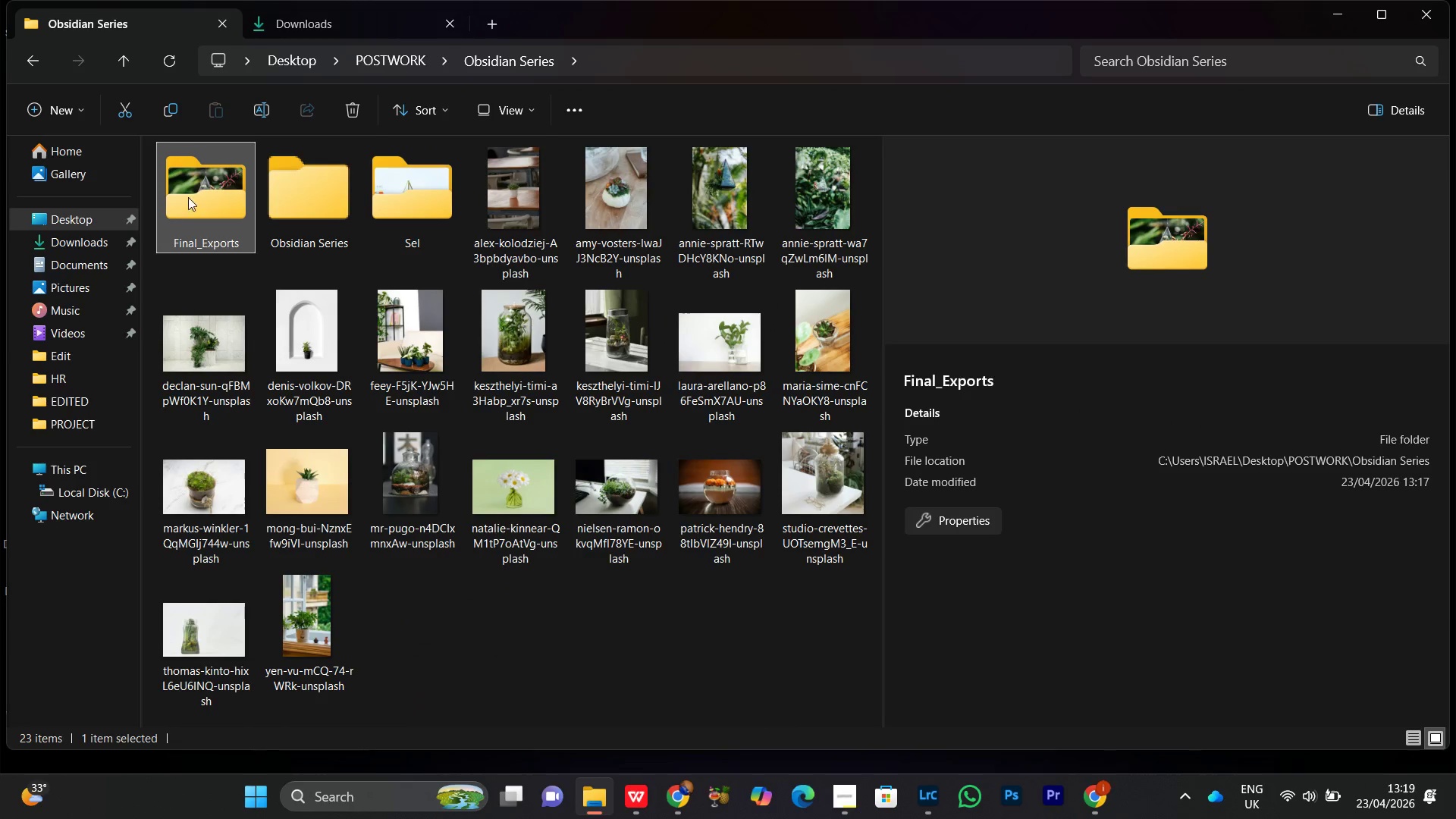 
left_click_drag(start_coordinate=[176, 206], to_coordinate=[270, 179])
 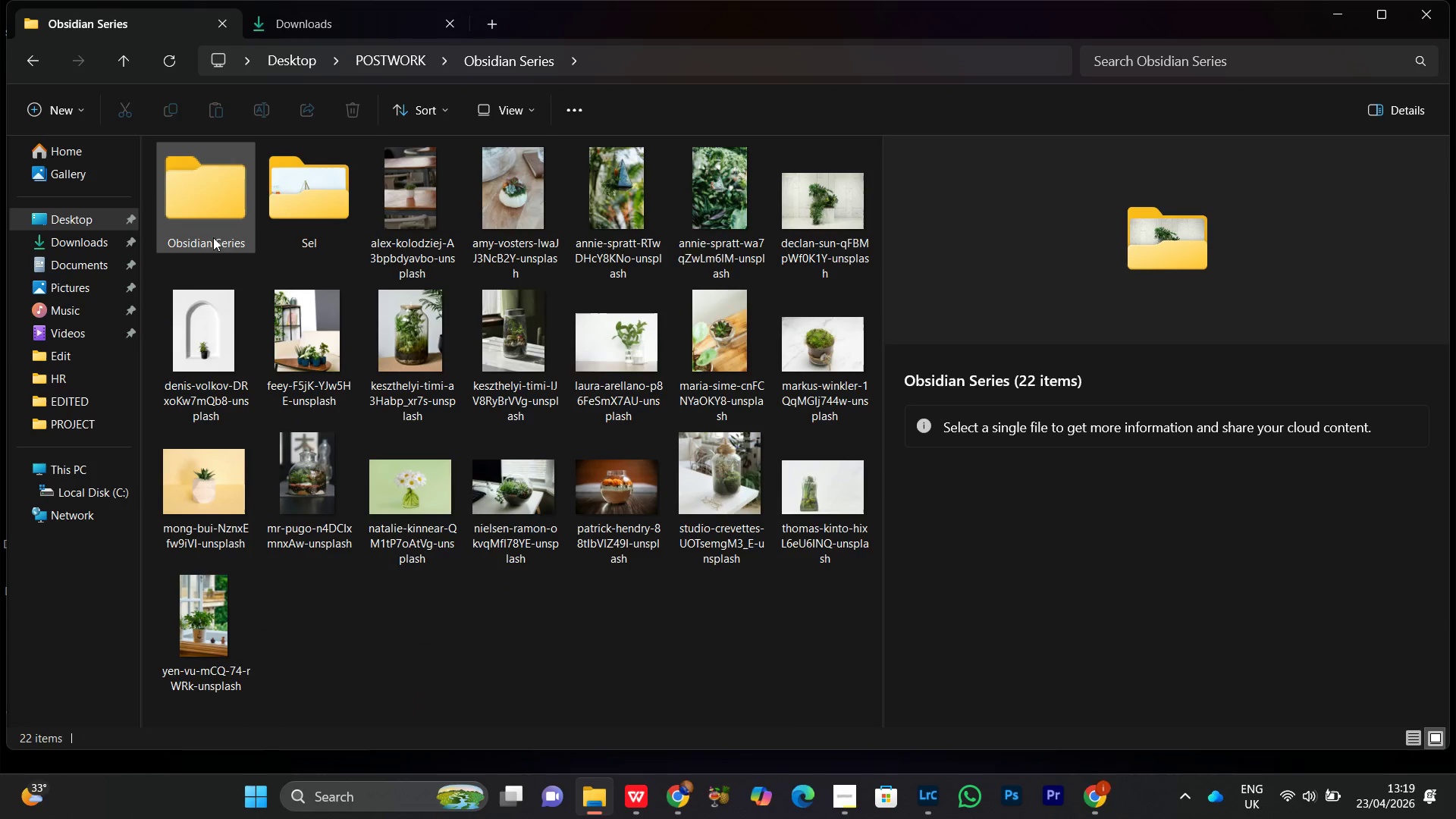 
double_click([202, 204])
 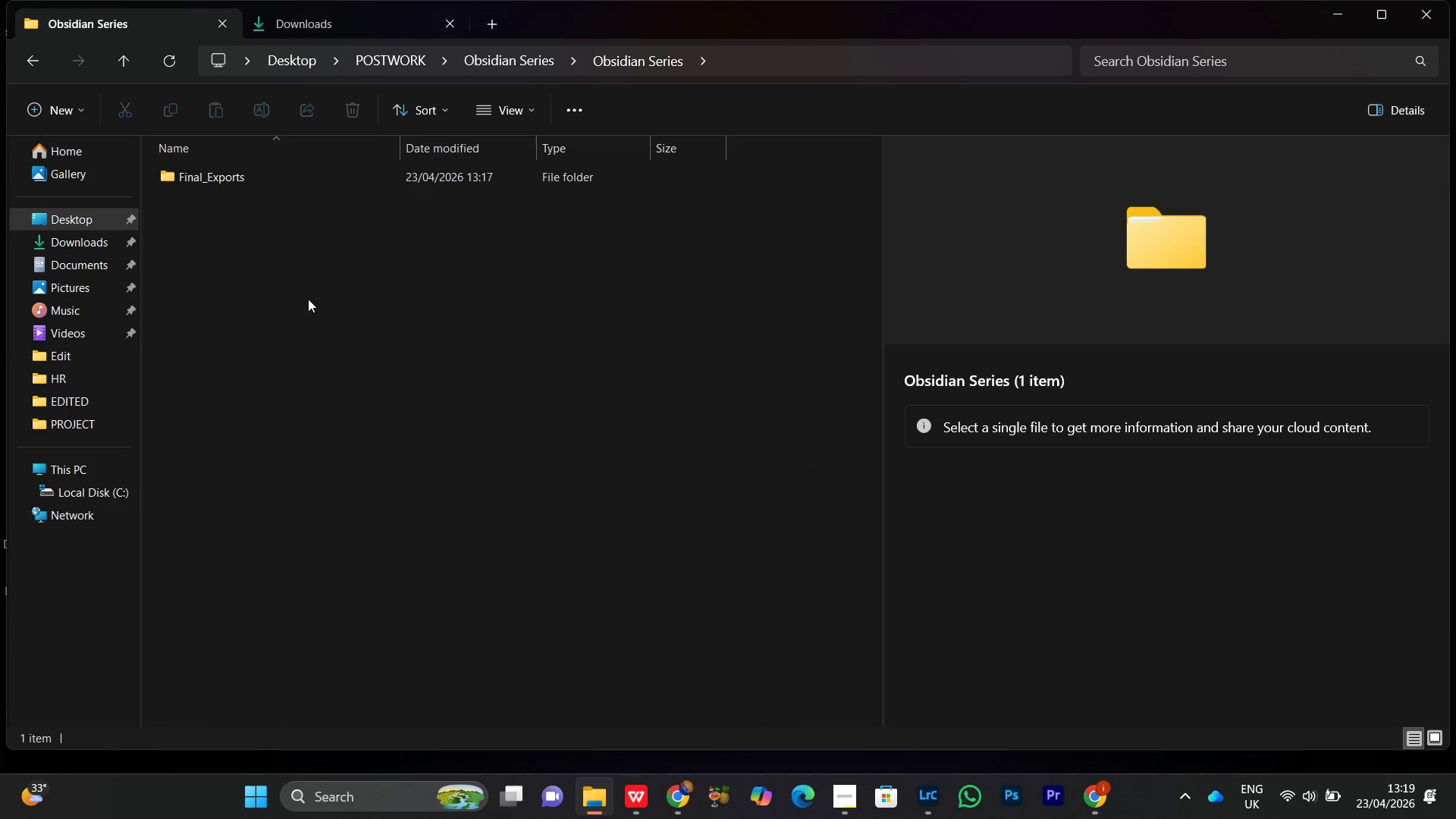 
left_click([301, 339])
 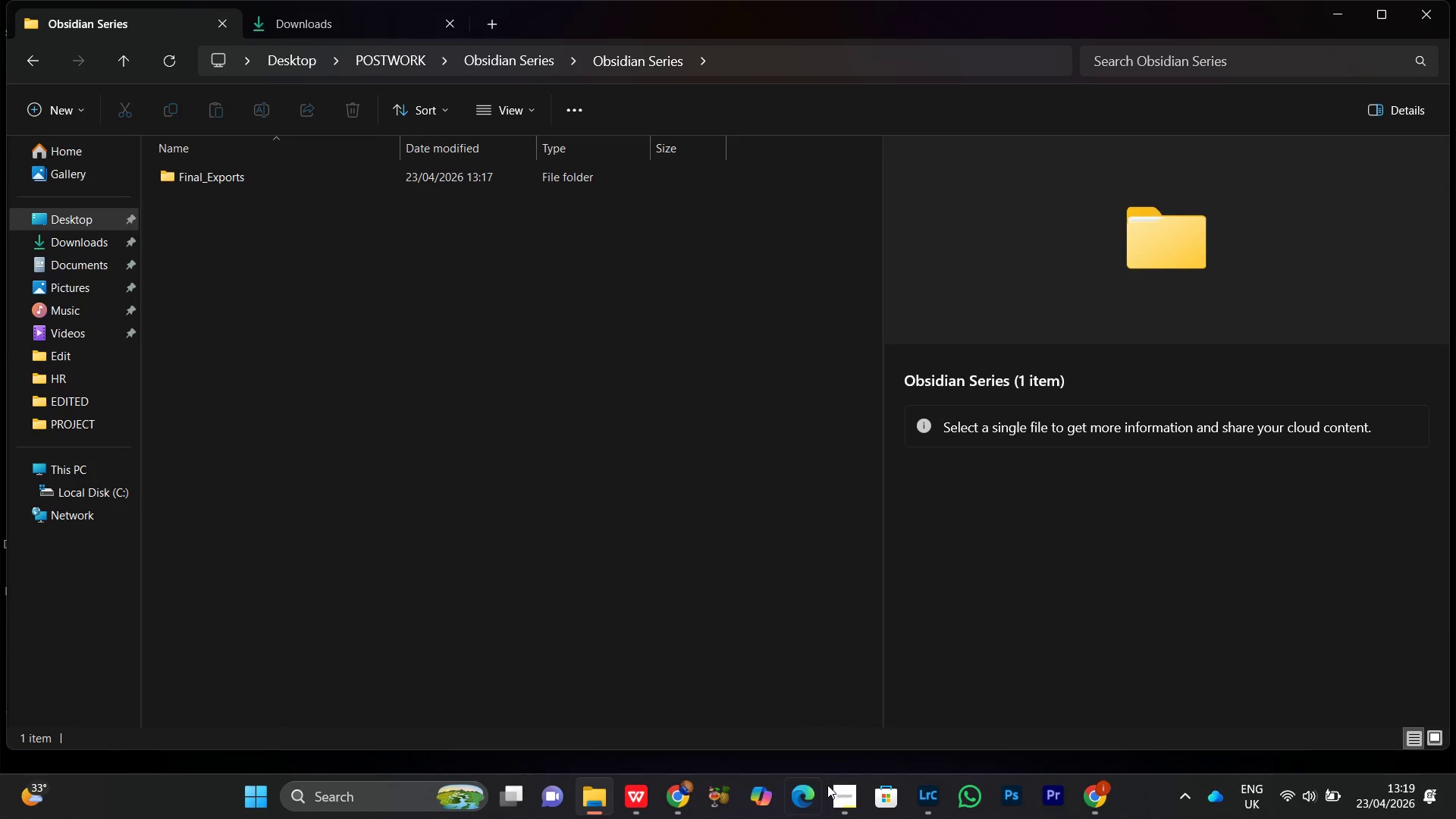 
left_click([829, 802])